 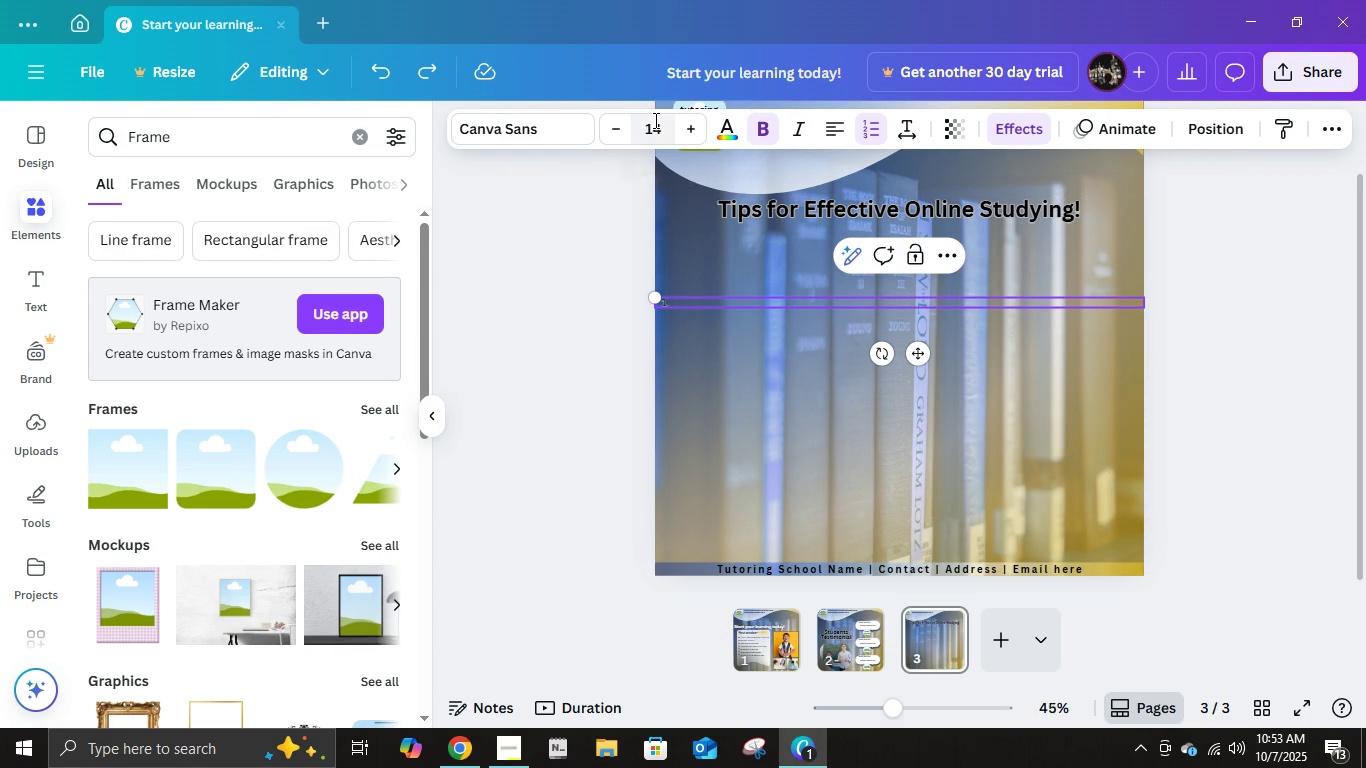 
left_click([654, 120])
 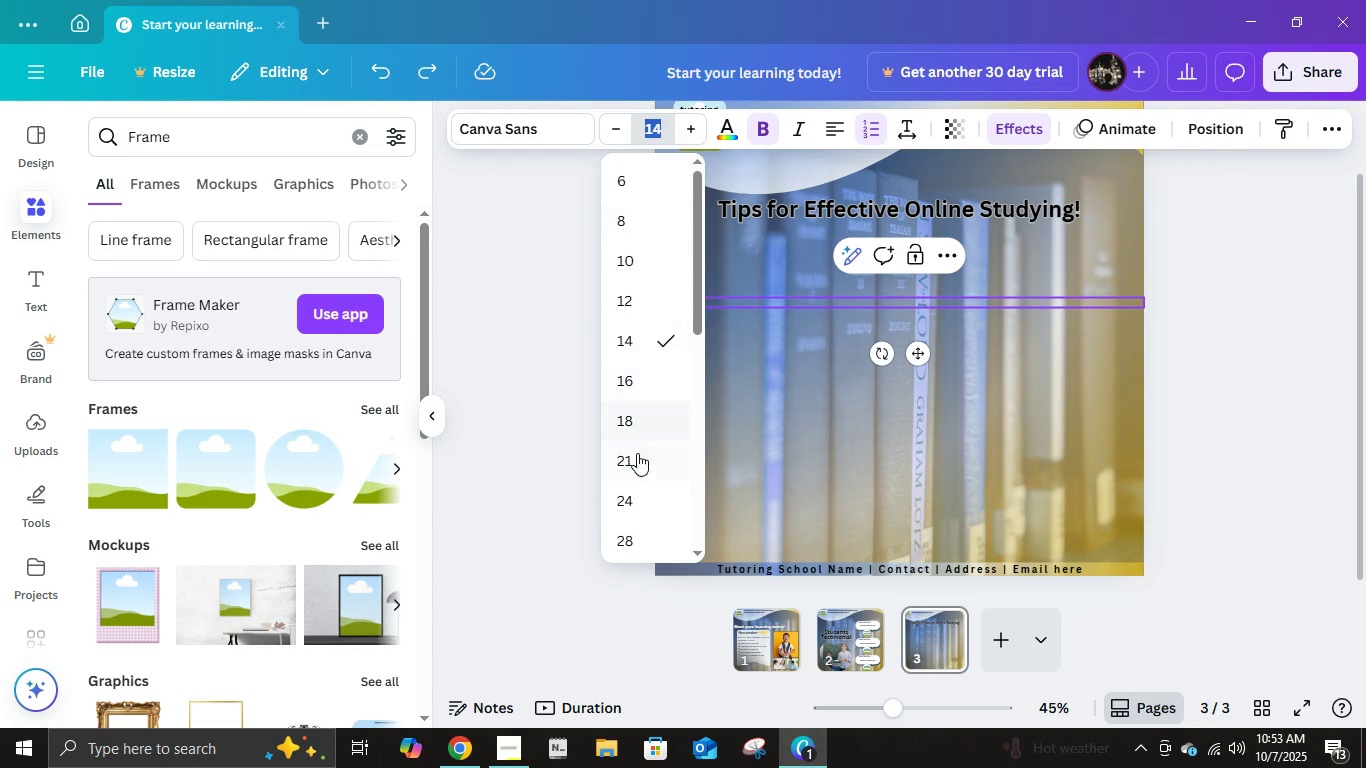 
double_click([637, 453])
 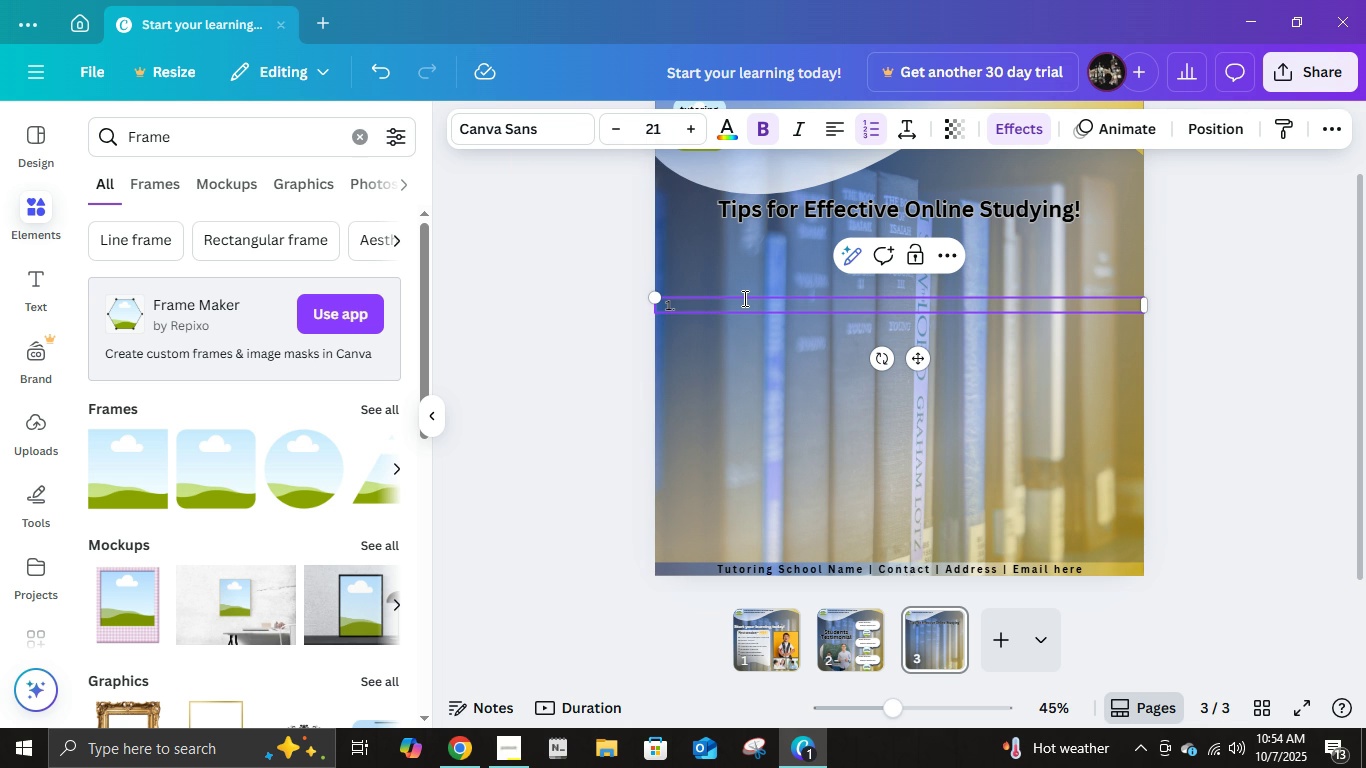 
left_click([743, 298])
 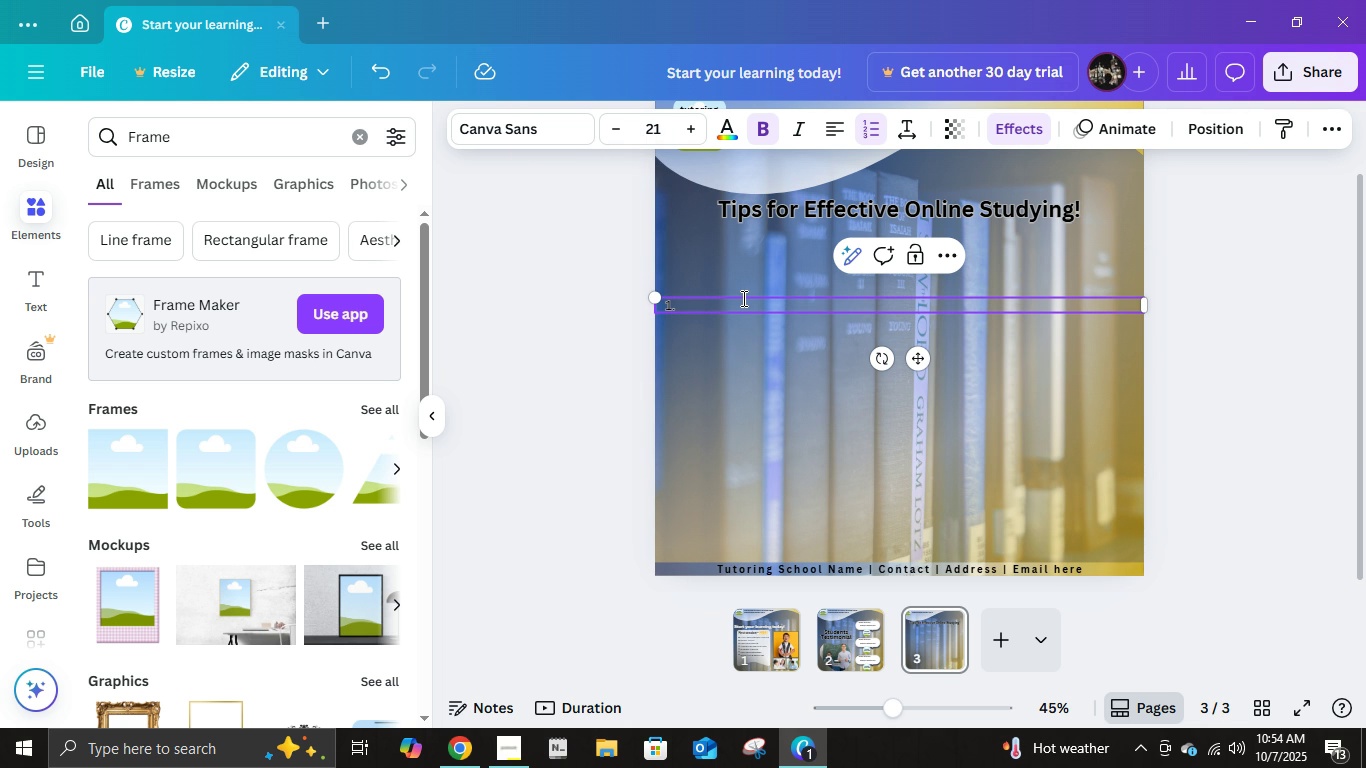 
key(Control+ControlLeft)
 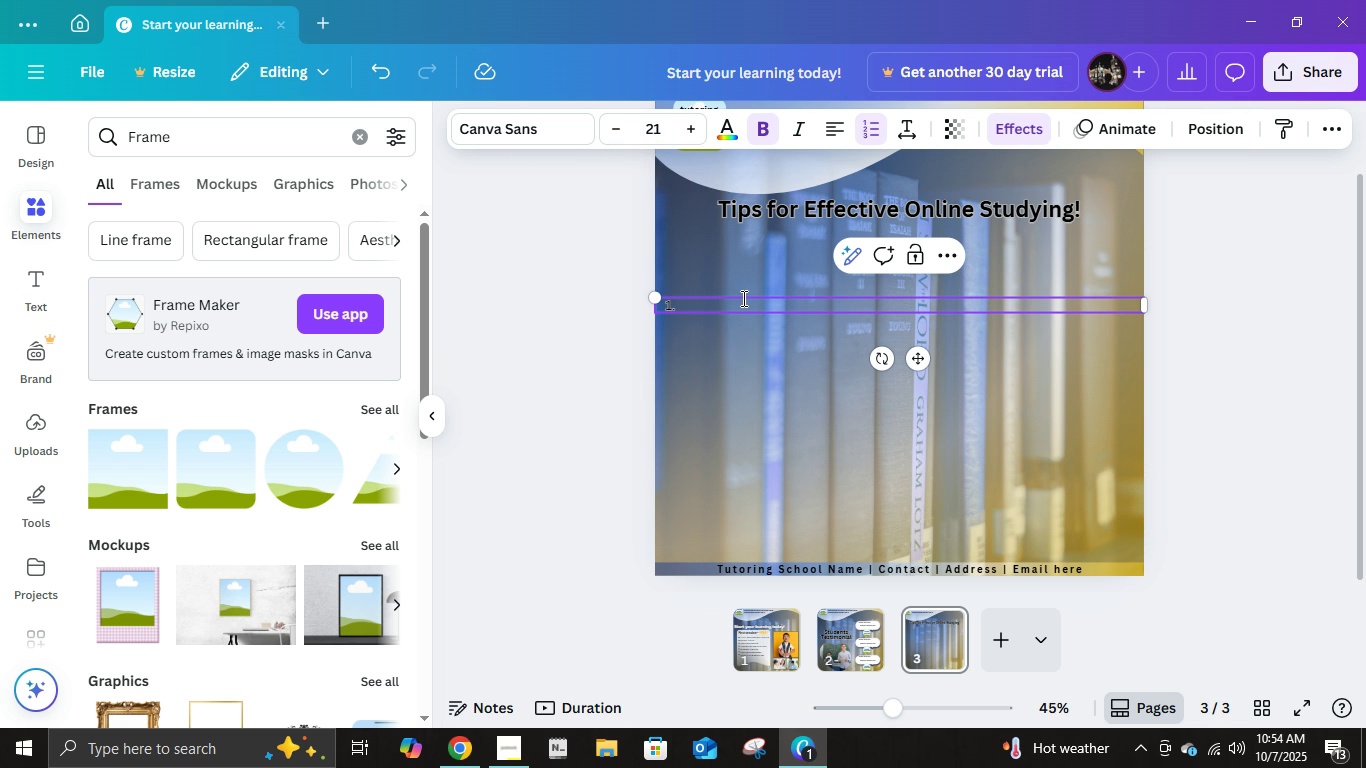 
key(Control+A)